 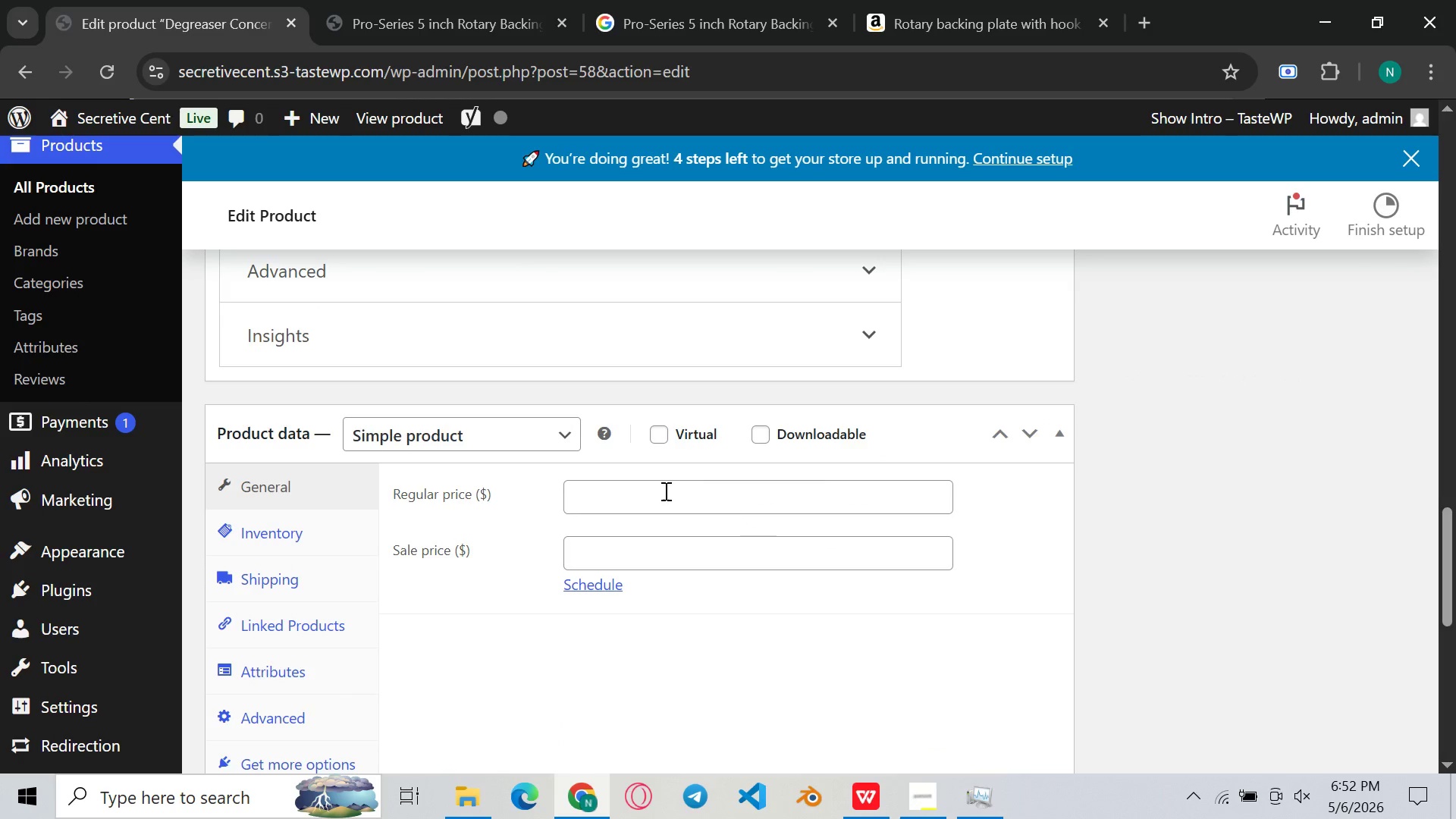 
left_click([657, 494])
 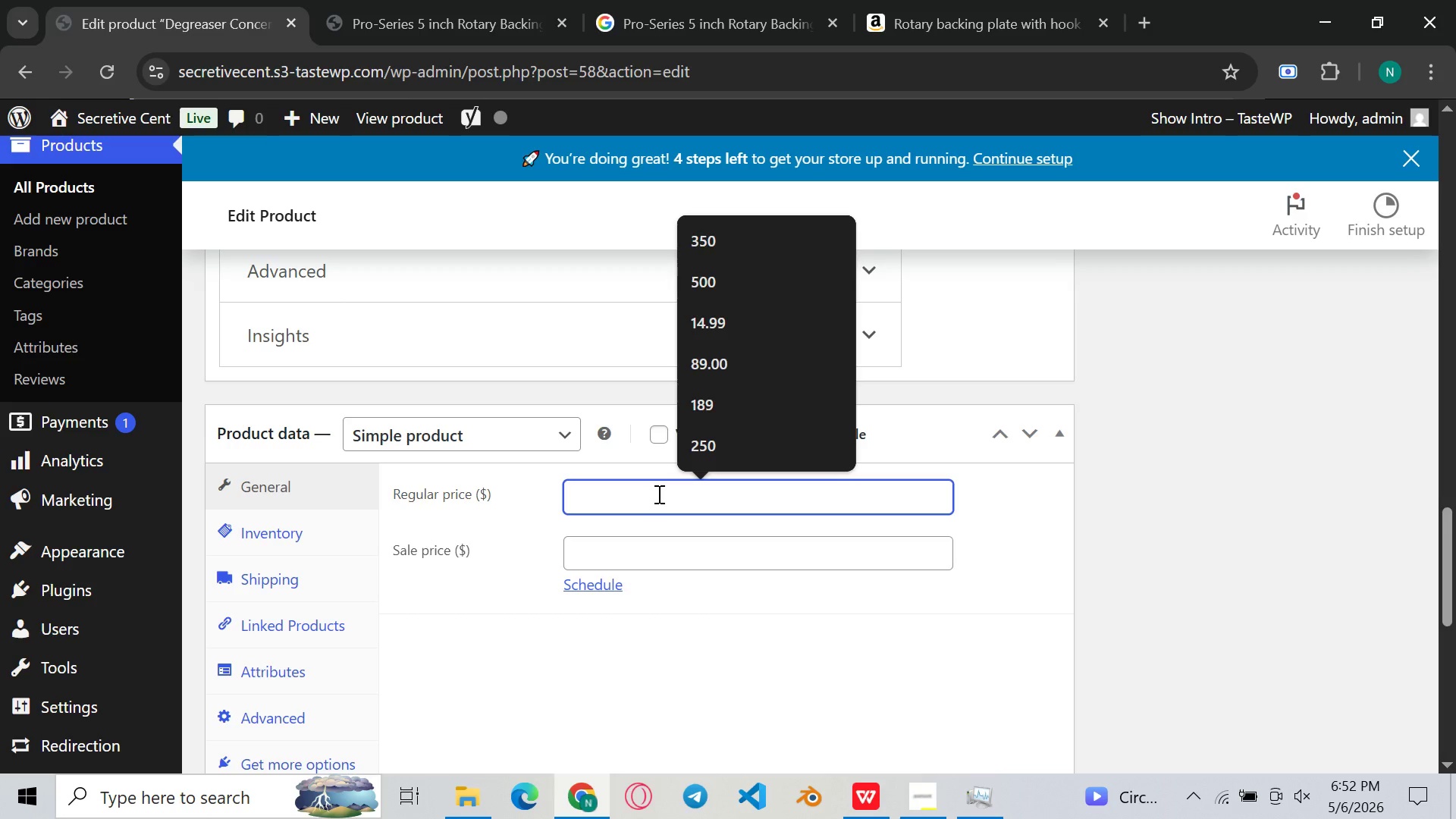 
type(55.00)
 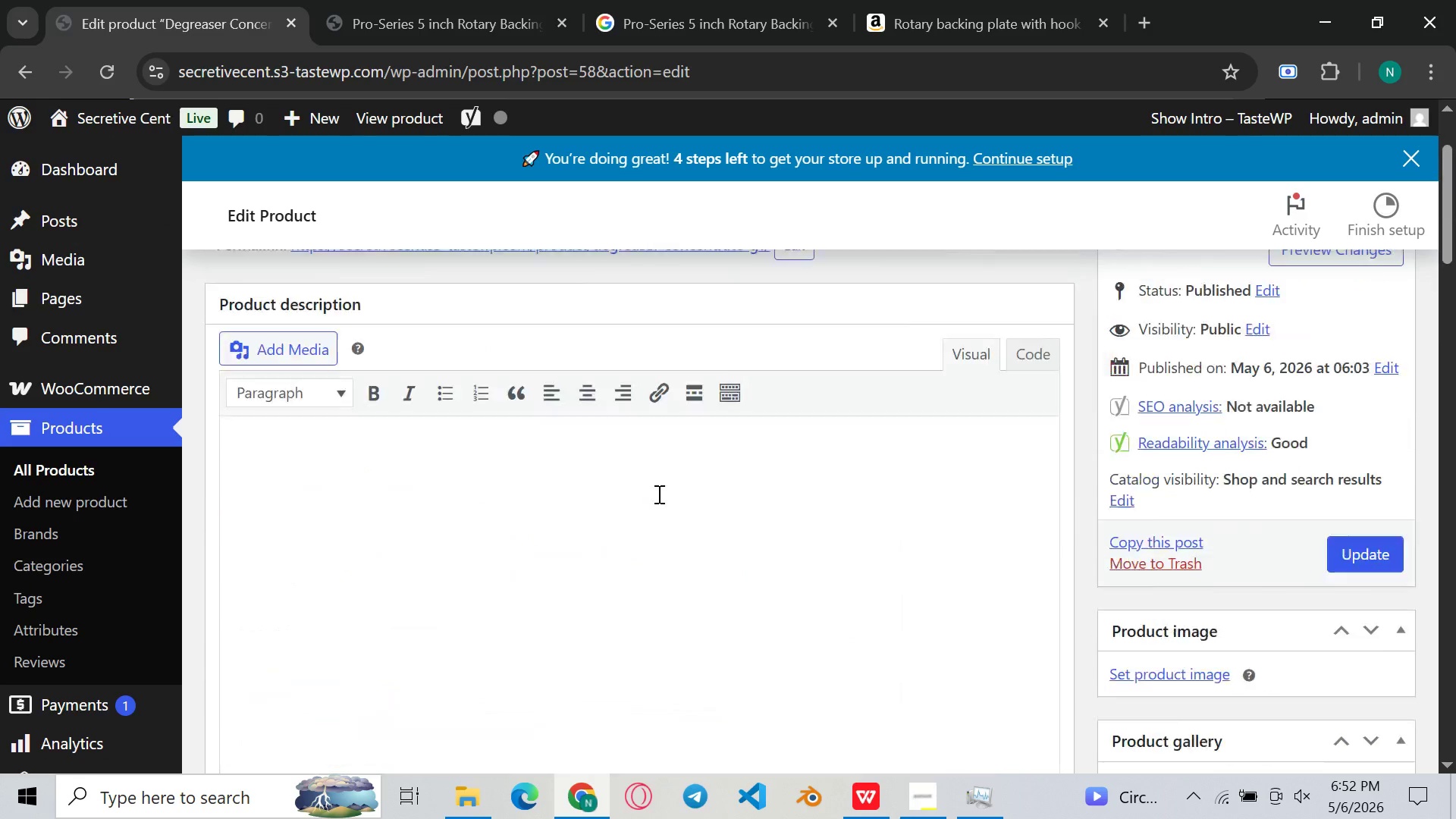 
left_click([601, 483])
 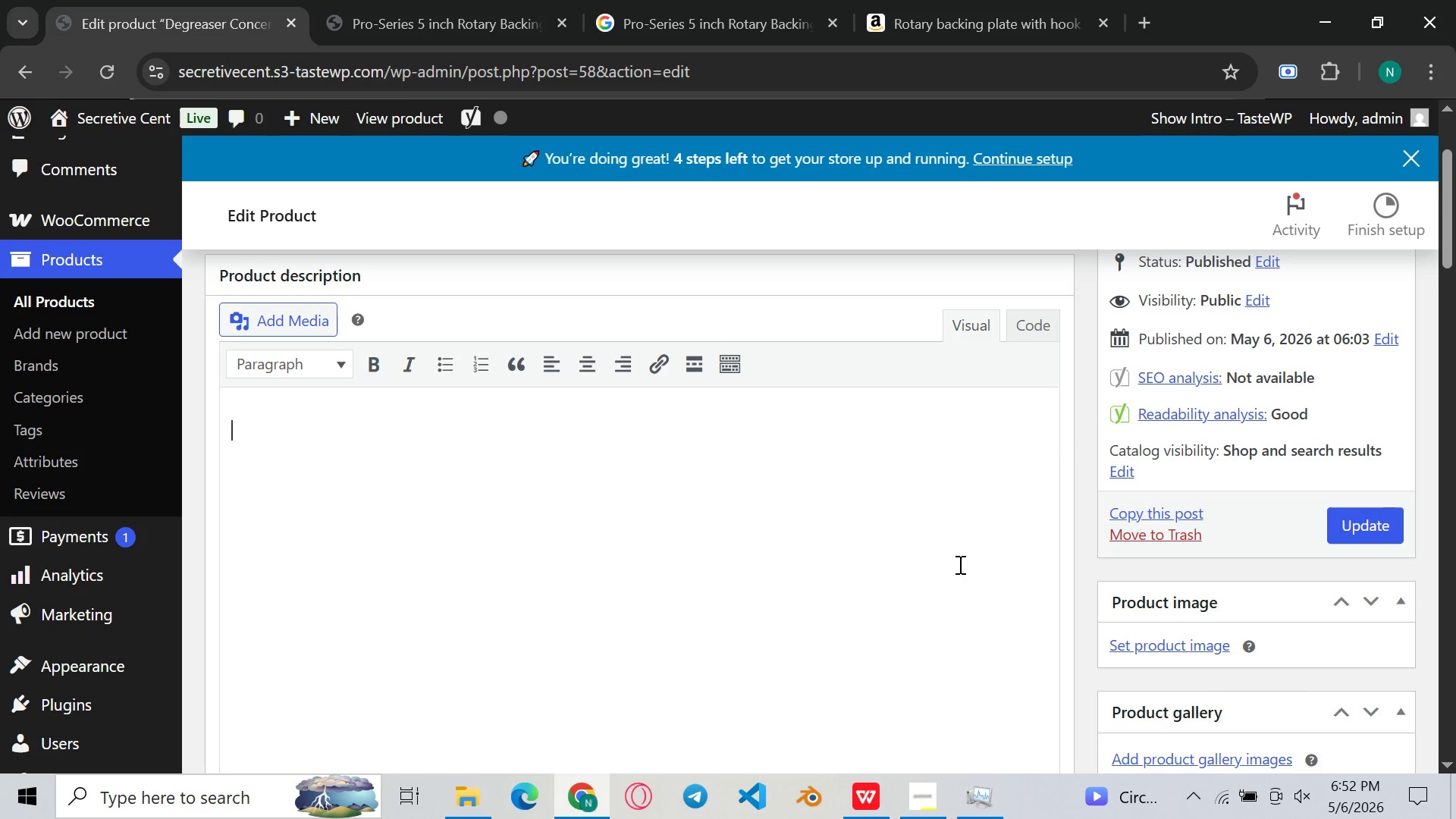 
wait(6.09)
 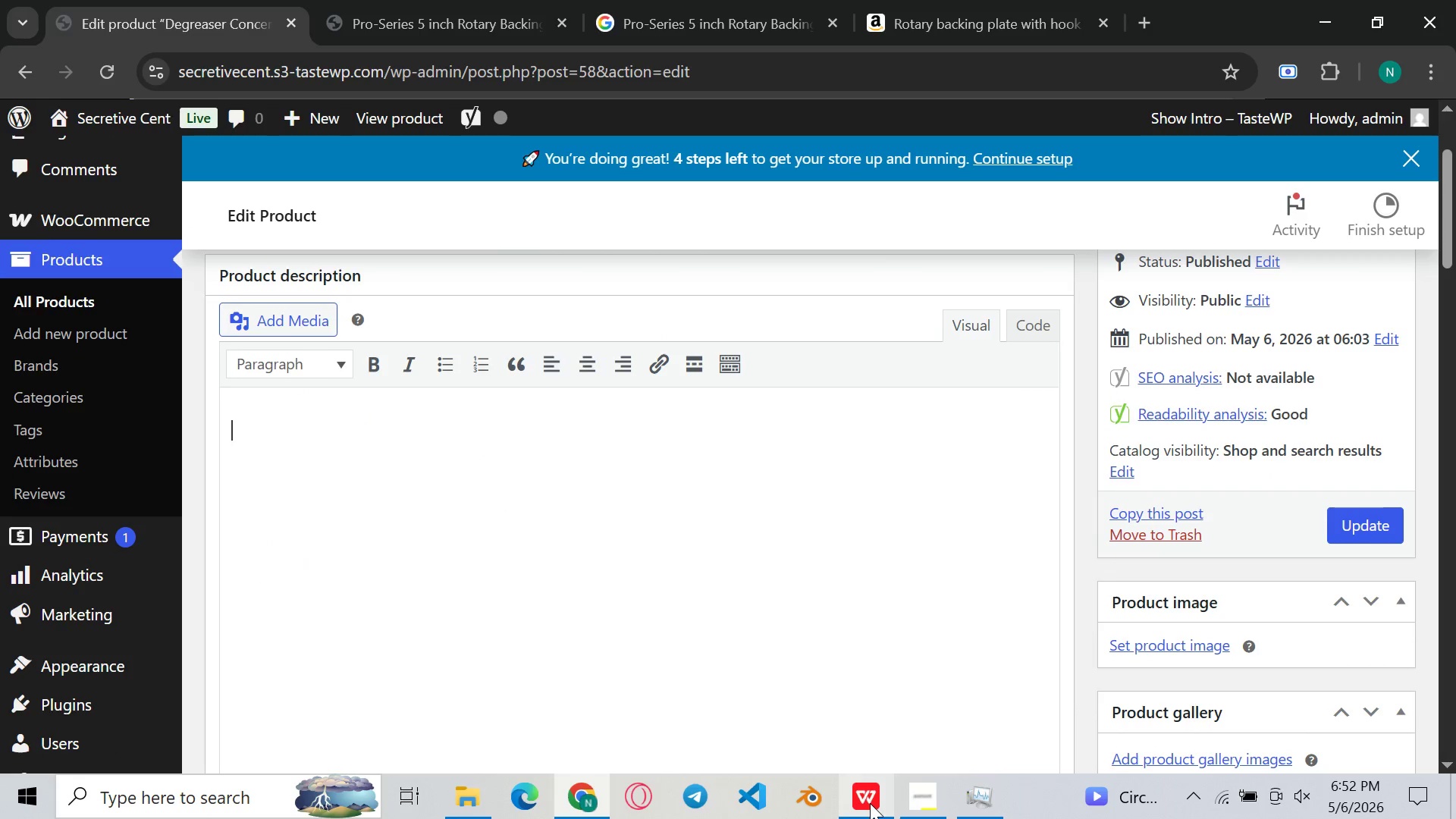 
left_click([1041, 325])
 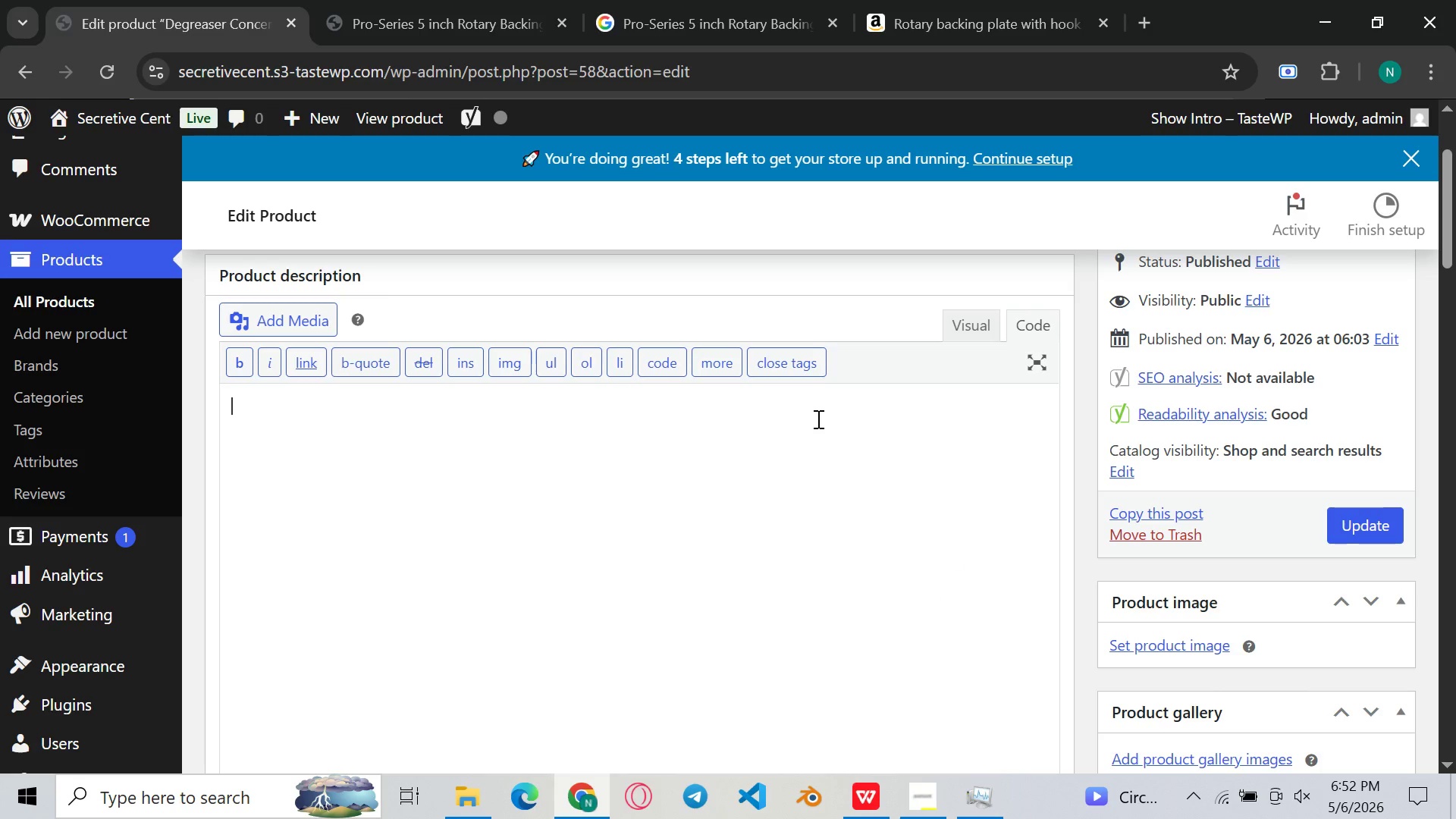 
type(<H3> Technicca;)
key(Backspace)
key(Backspace)
key(Backspace)
type(al specification )
key(Backspace)
type(s<)
 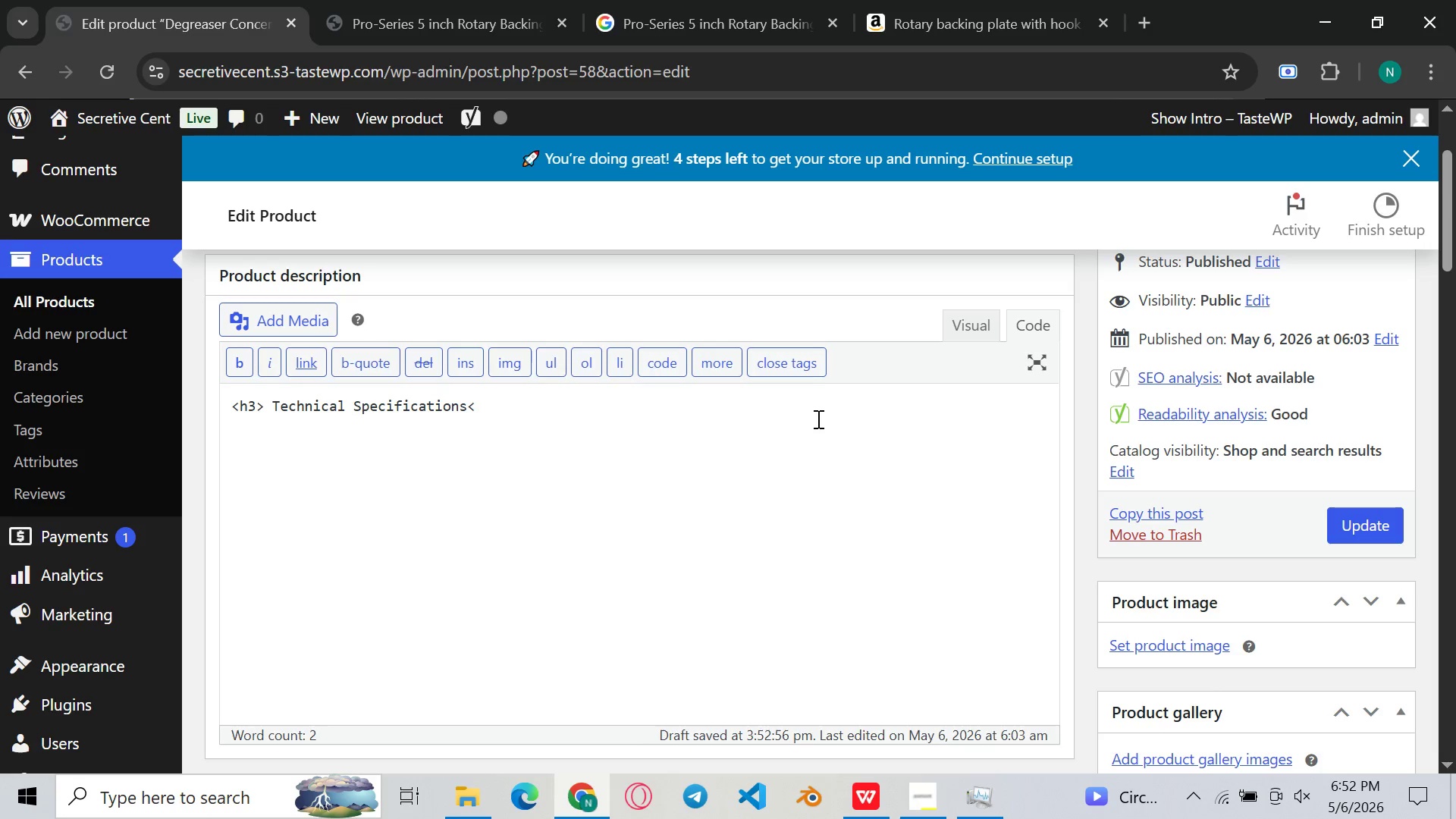 
type(/h3>)